 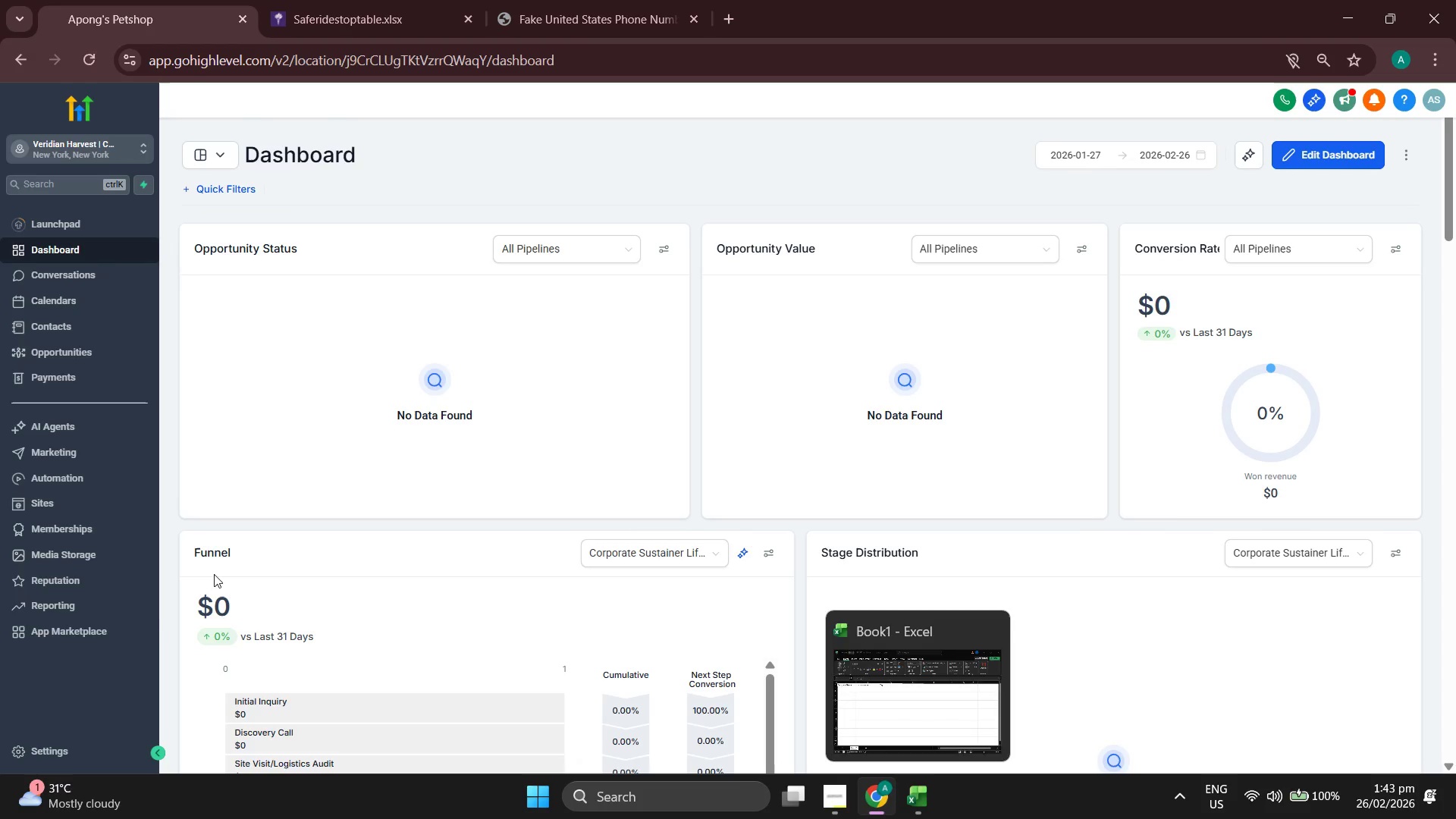 
left_click([74, 757])
 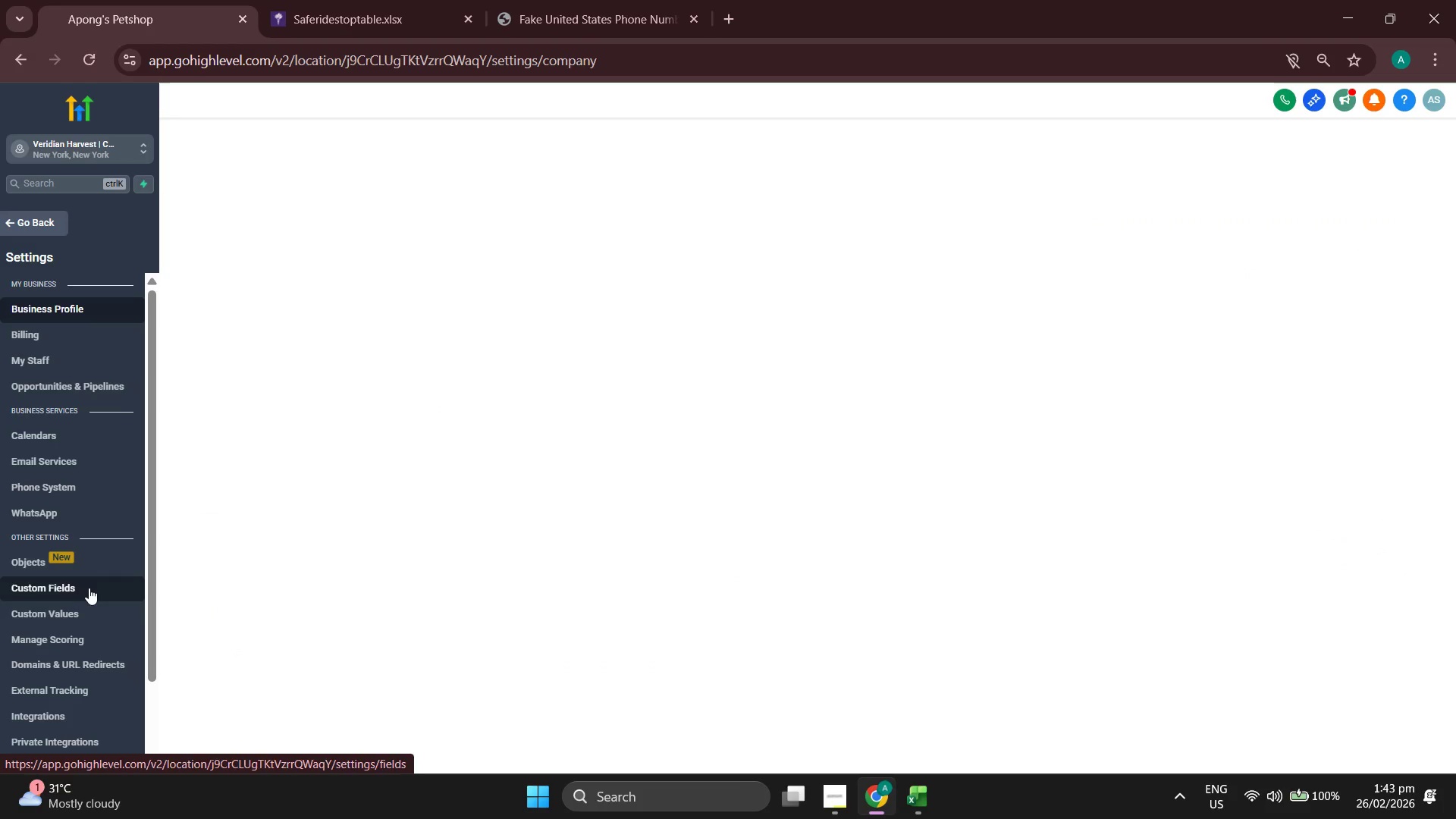 
left_click([84, 589])
 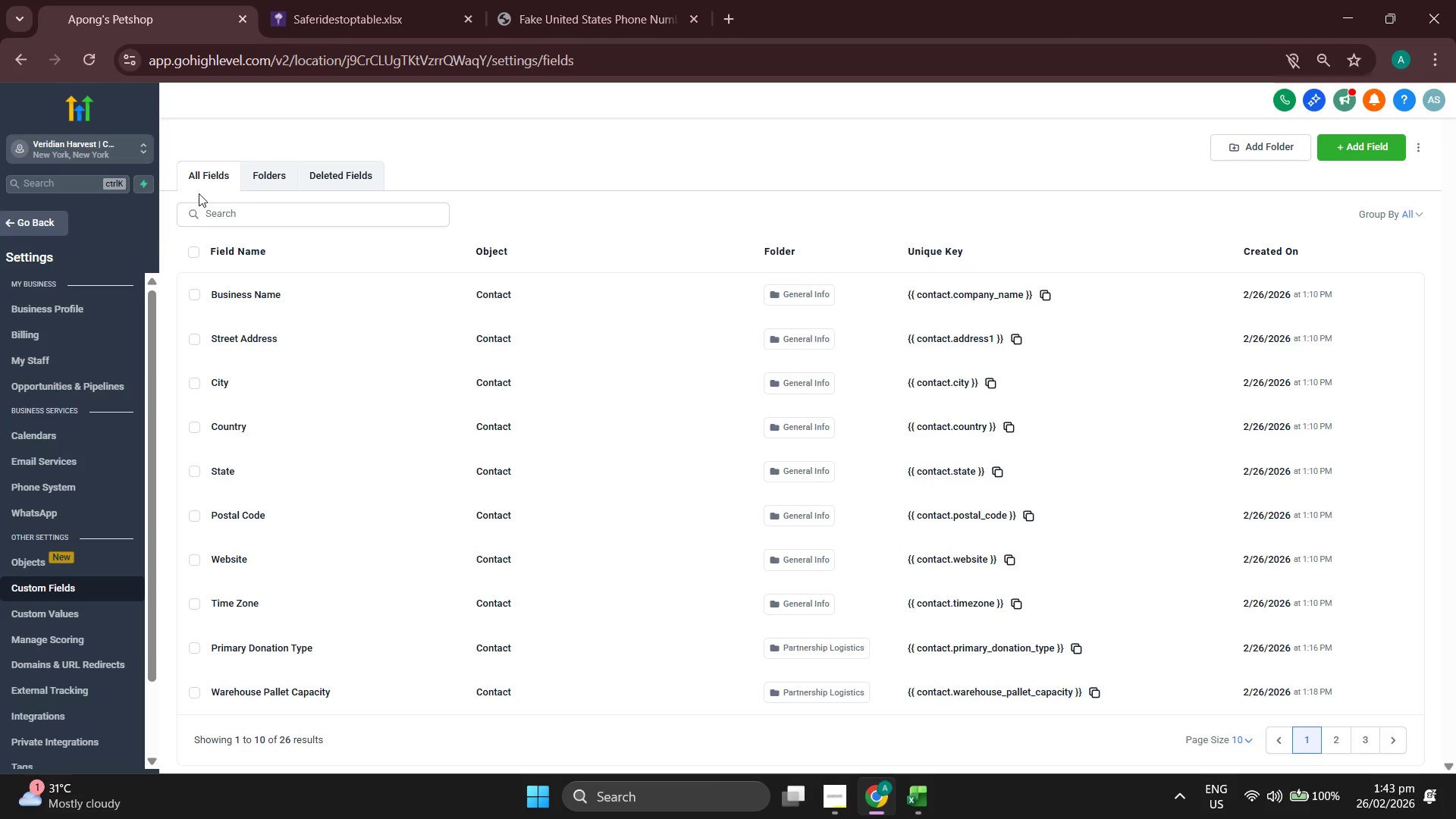 
left_click([248, 172])
 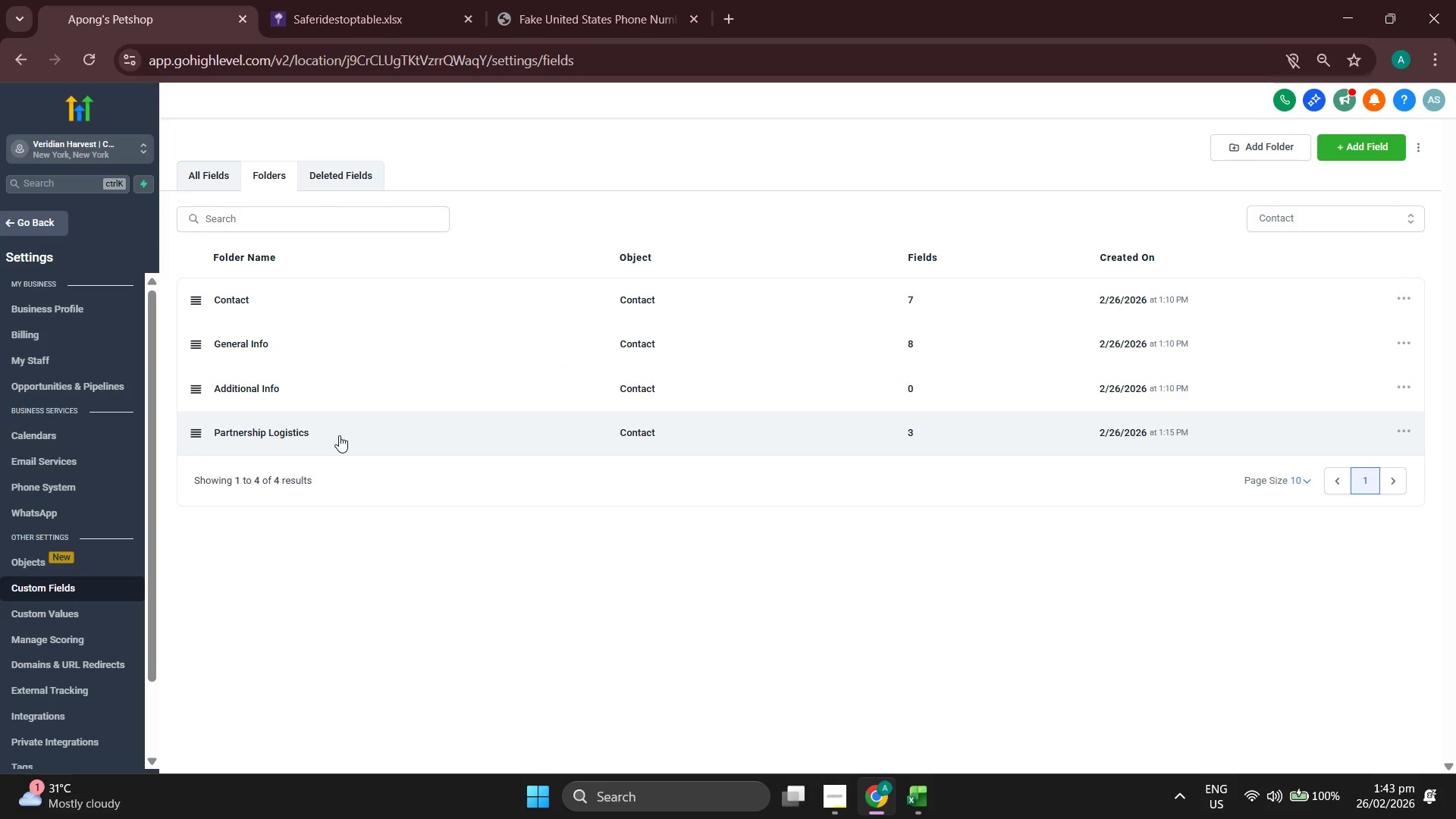 
left_click([334, 437])
 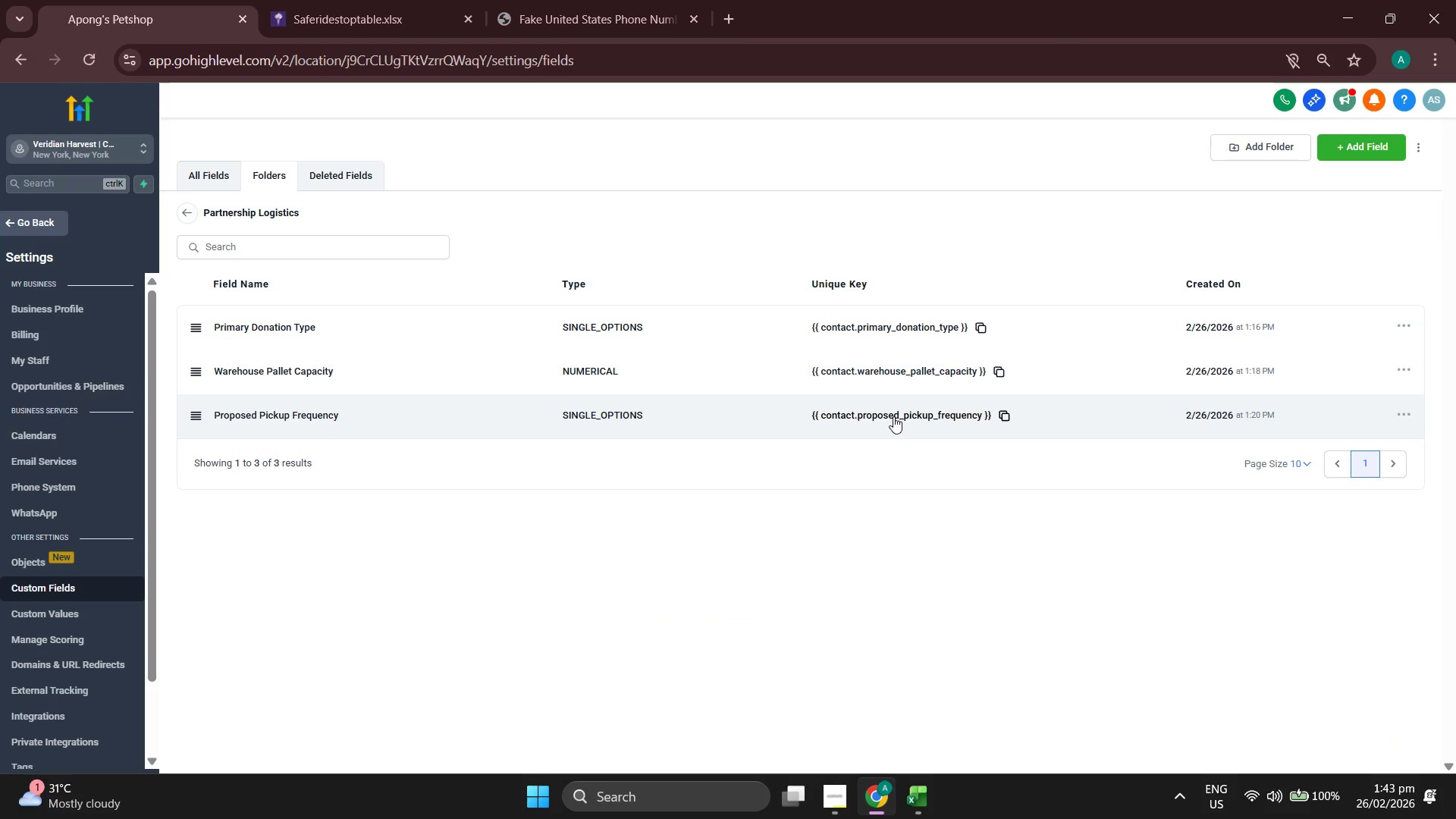 
wait(8.39)
 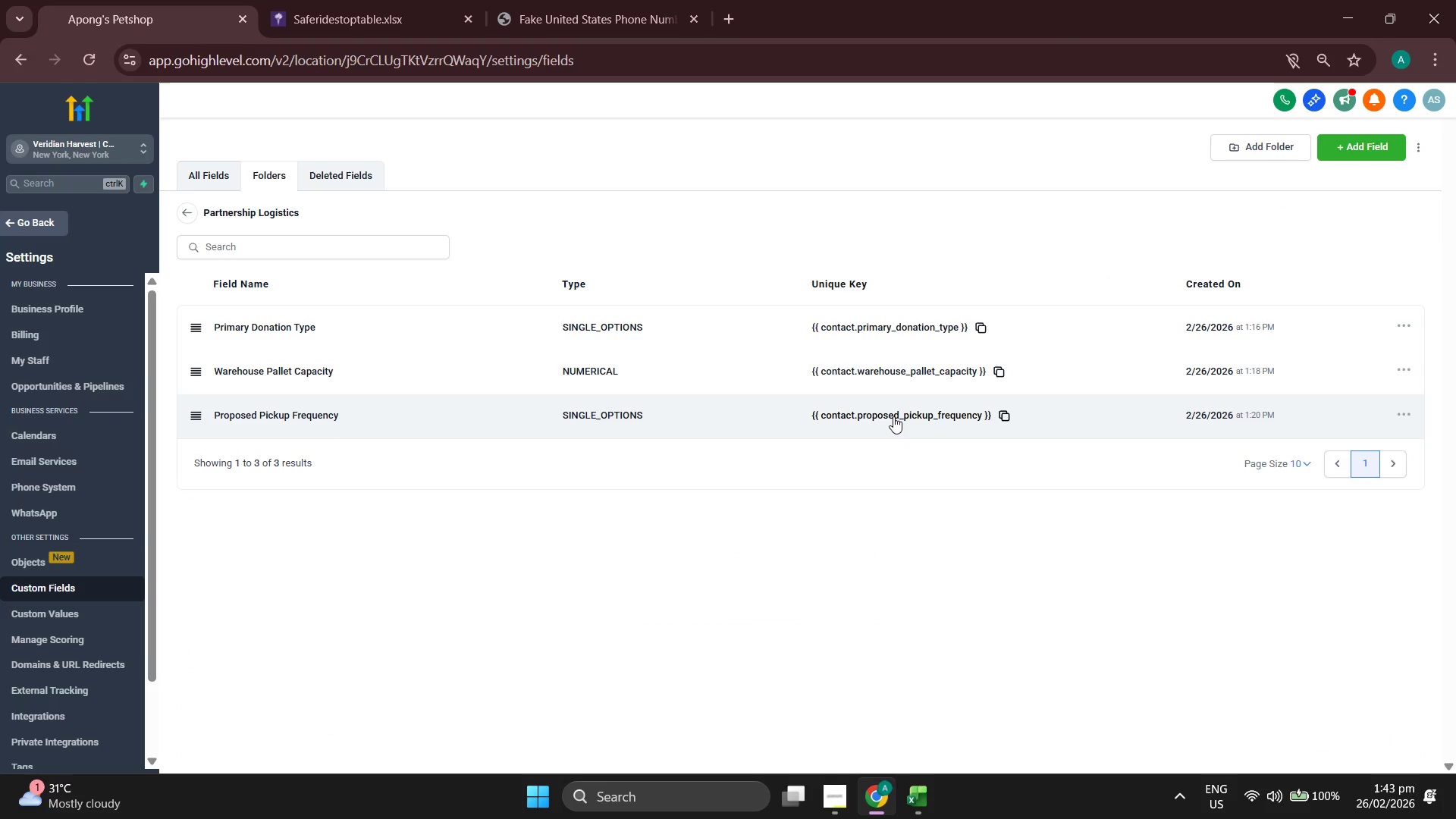 
type(Primayt)
key(Backspace)
key(Backspace)
type(ry Donta)
key(Backspace)
key(Backspace)
type(ation)
key(Tab)
 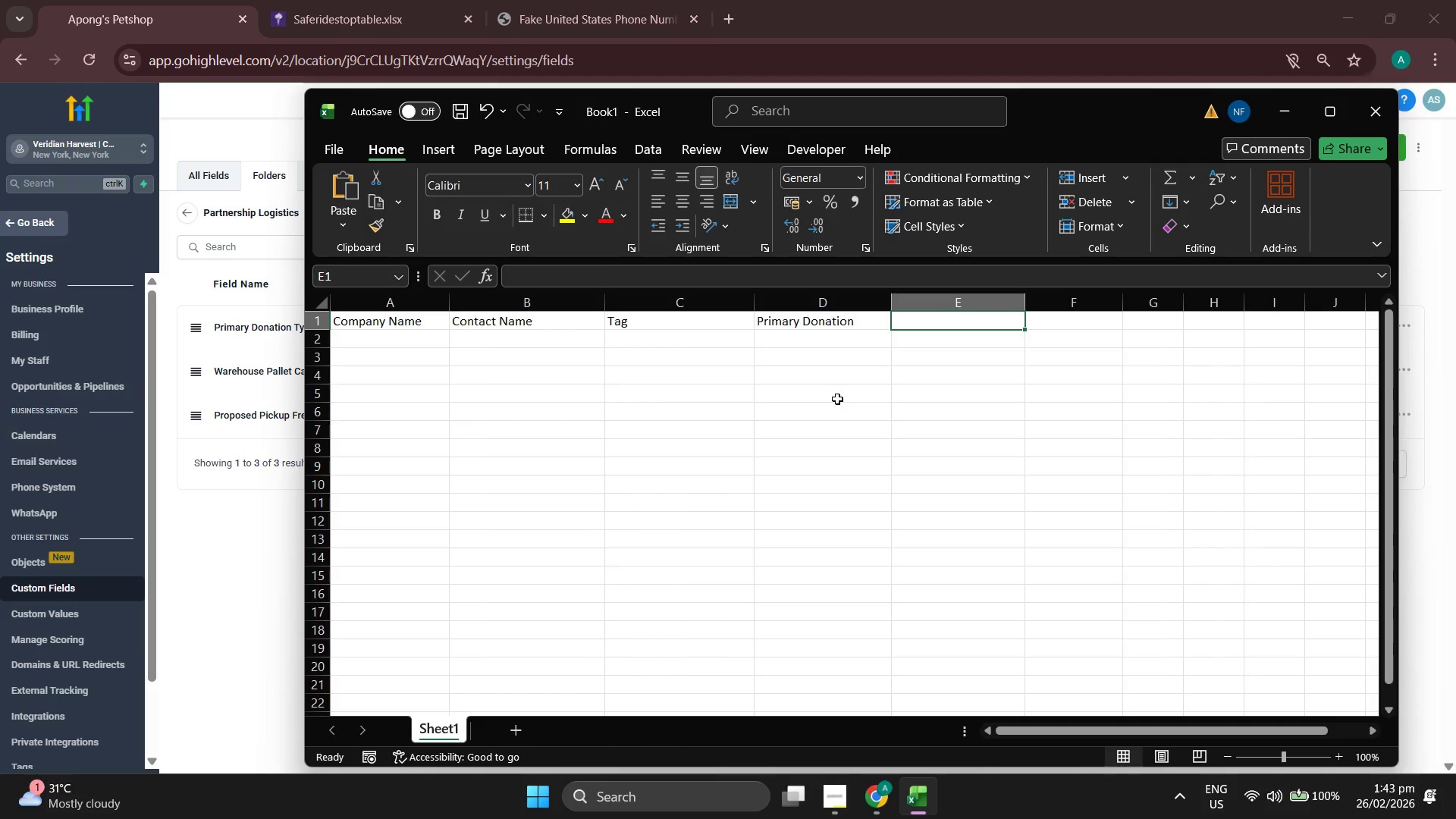 
left_click([221, 571])
 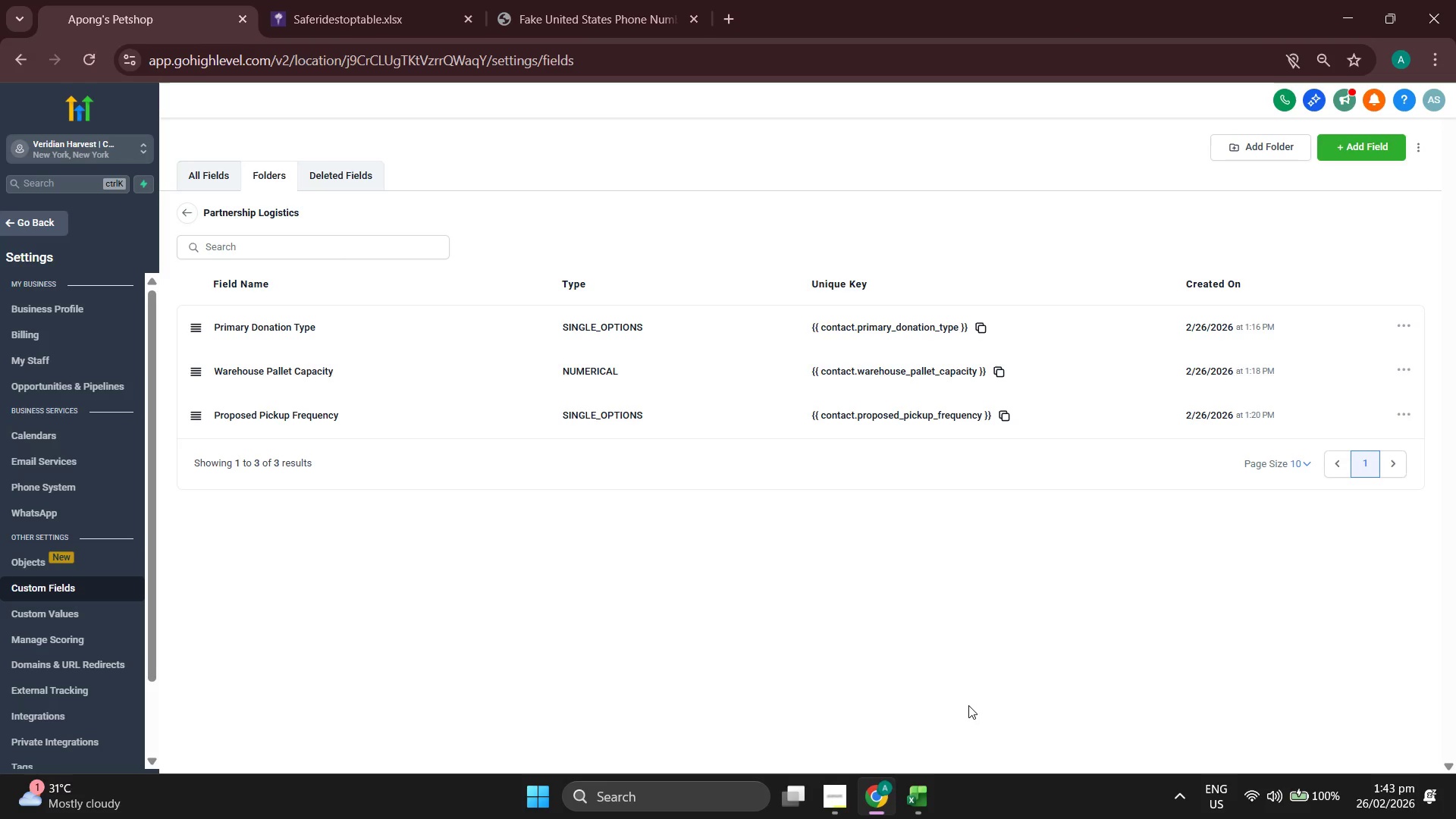 
left_click([908, 807])
 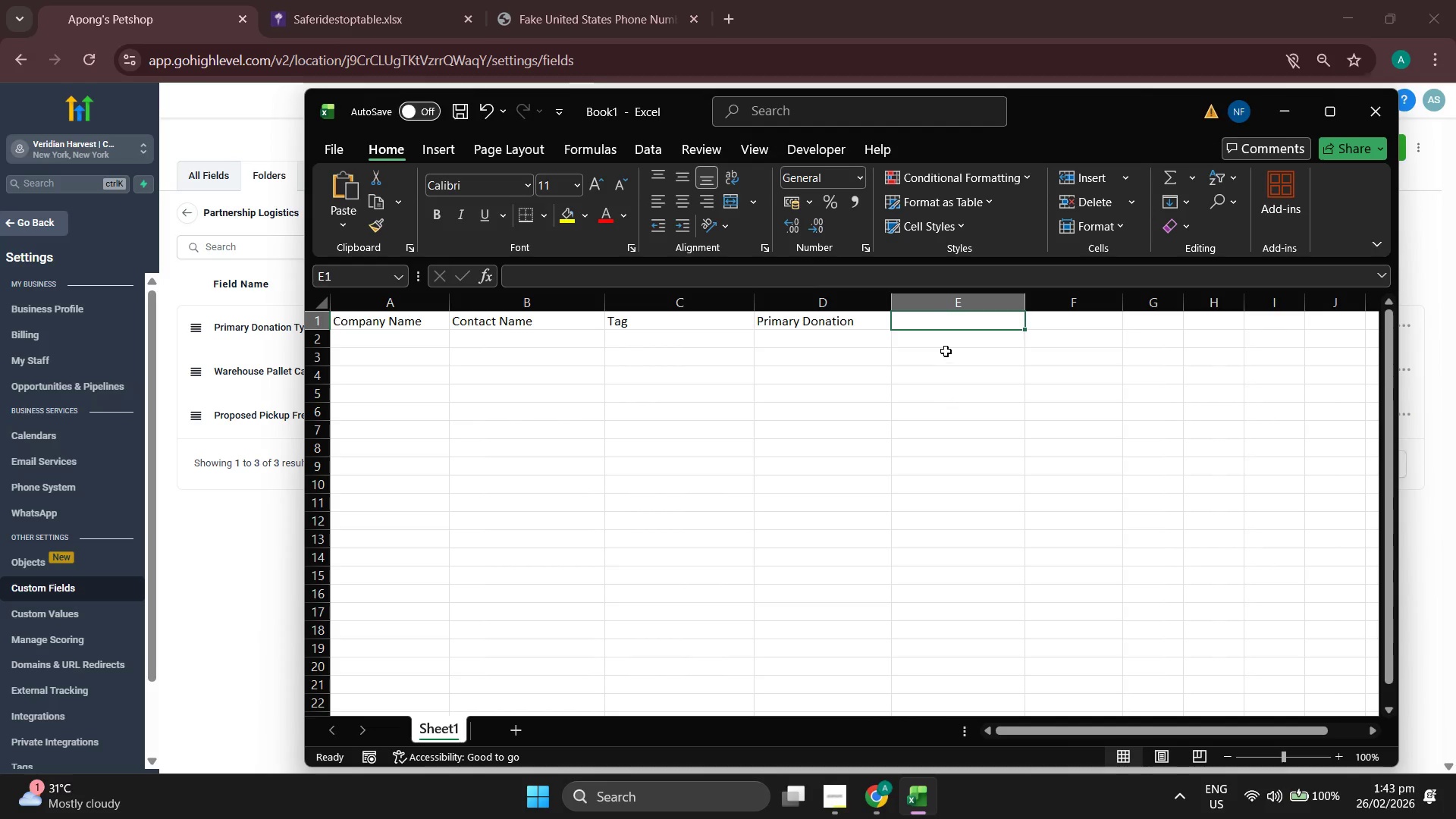 
type(Warehouse Pallet Capacity)
 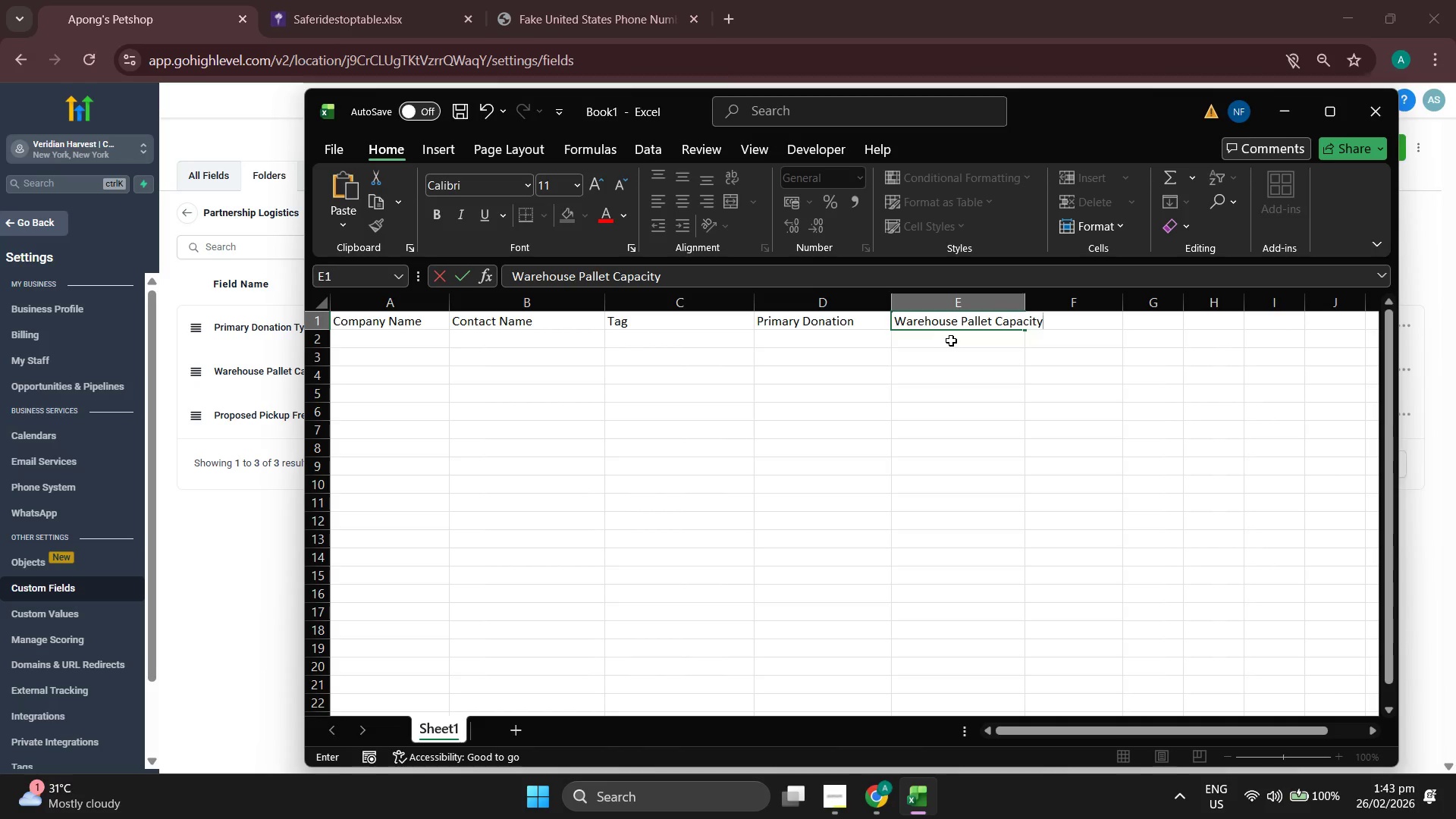 
left_click([951, 340])
 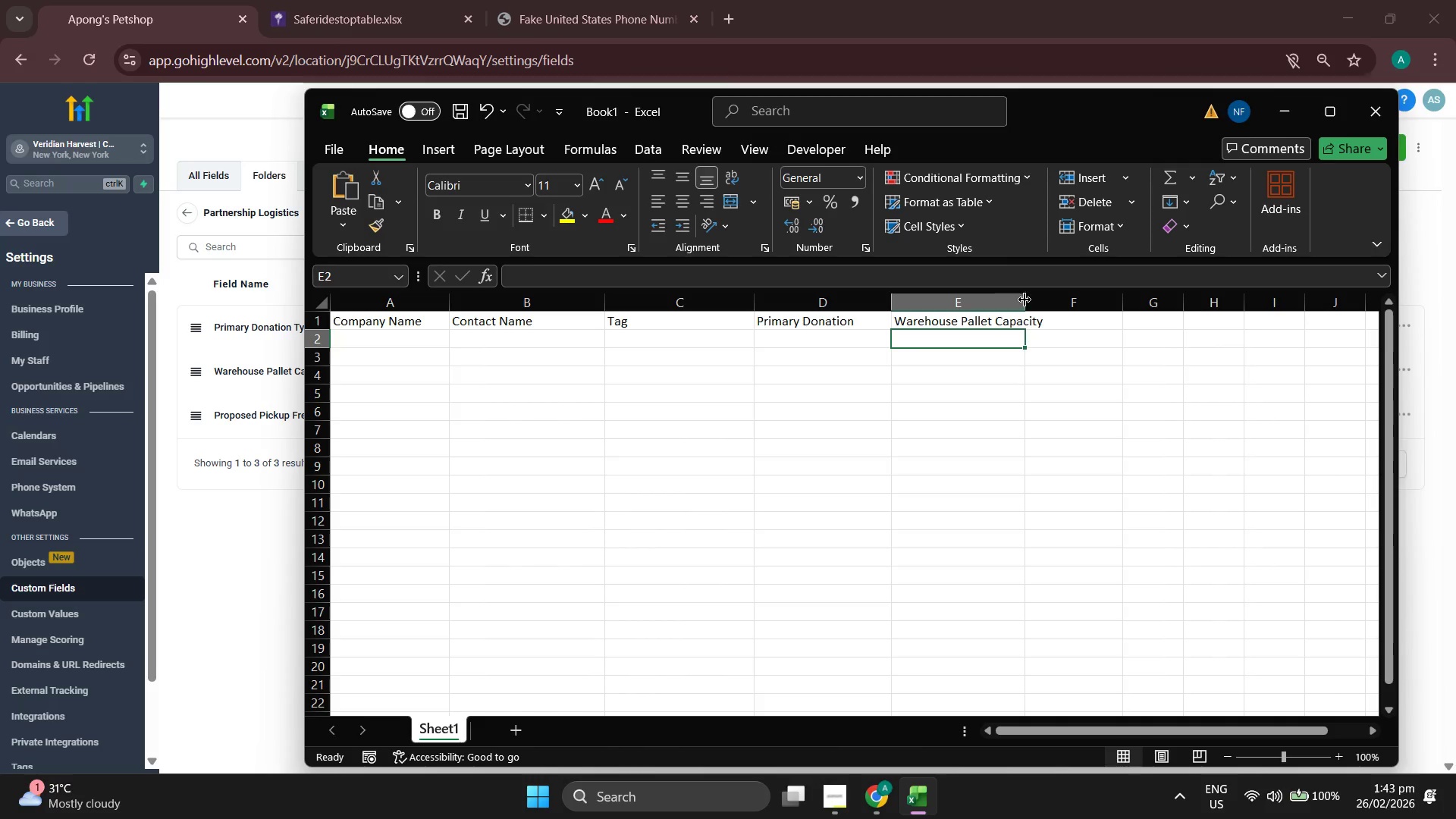 
left_click_drag(start_coordinate=[1027, 300], to_coordinate=[1053, 301])
 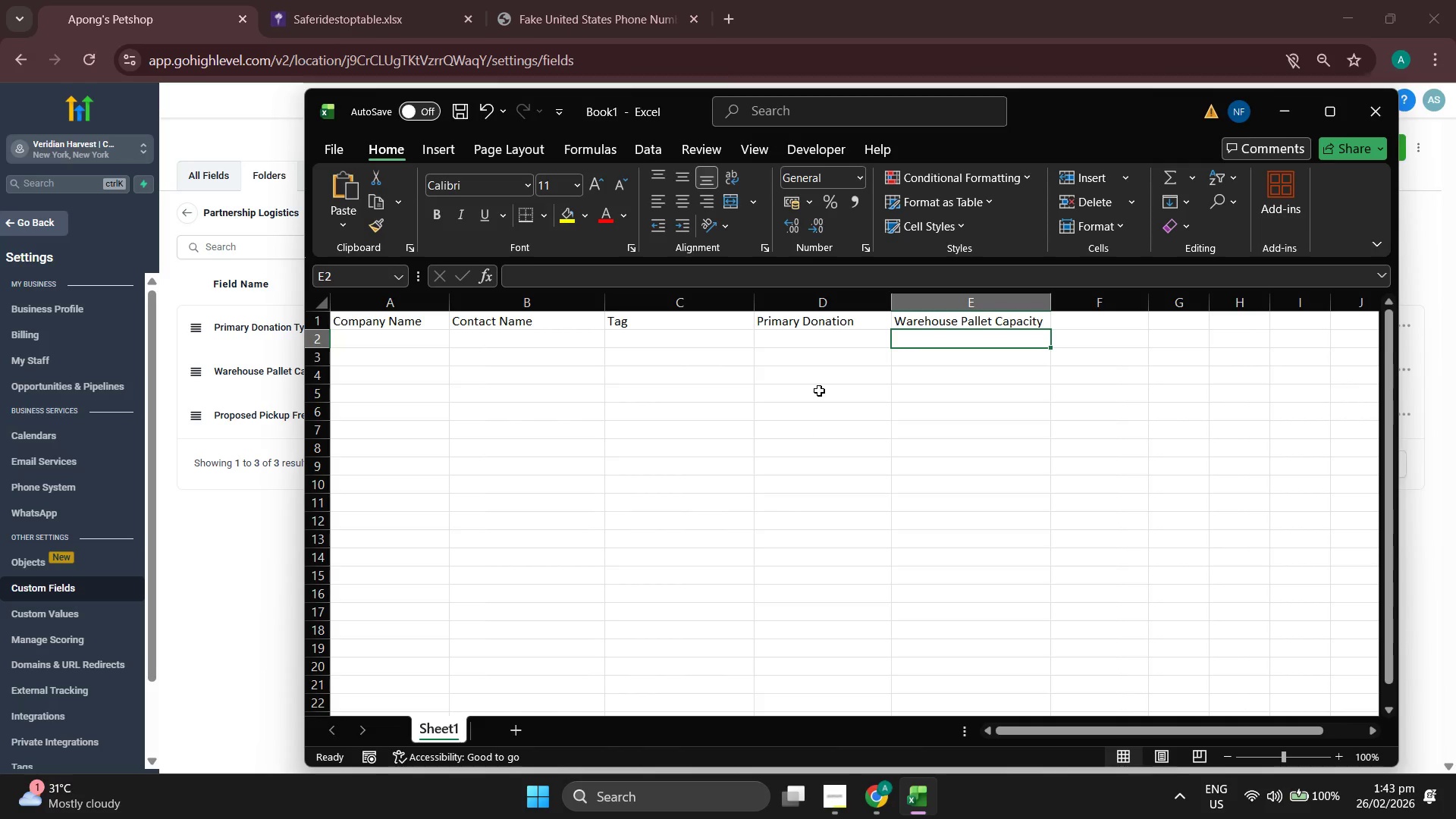 
double_click([860, 322])
 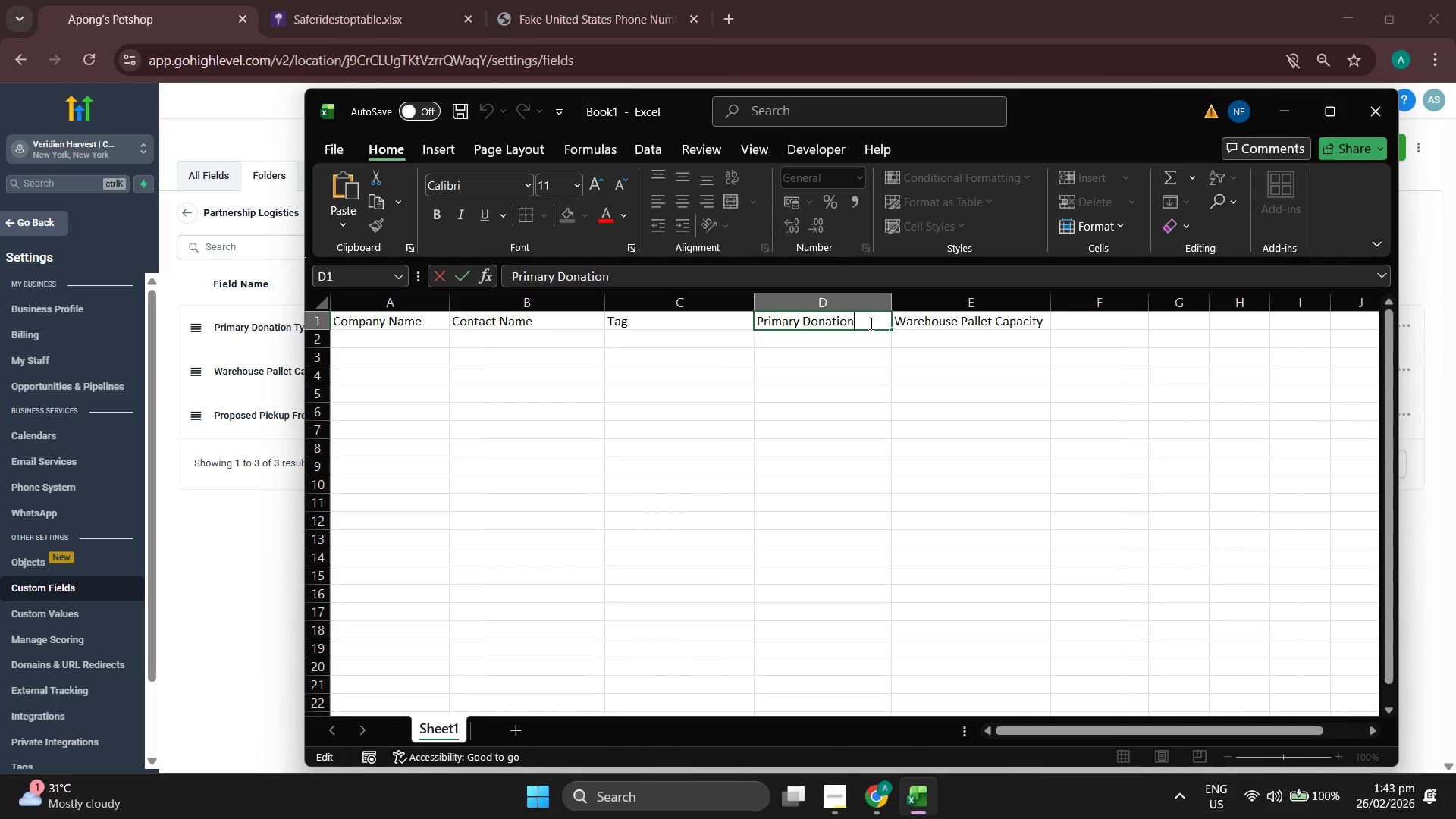 
type( Type)
 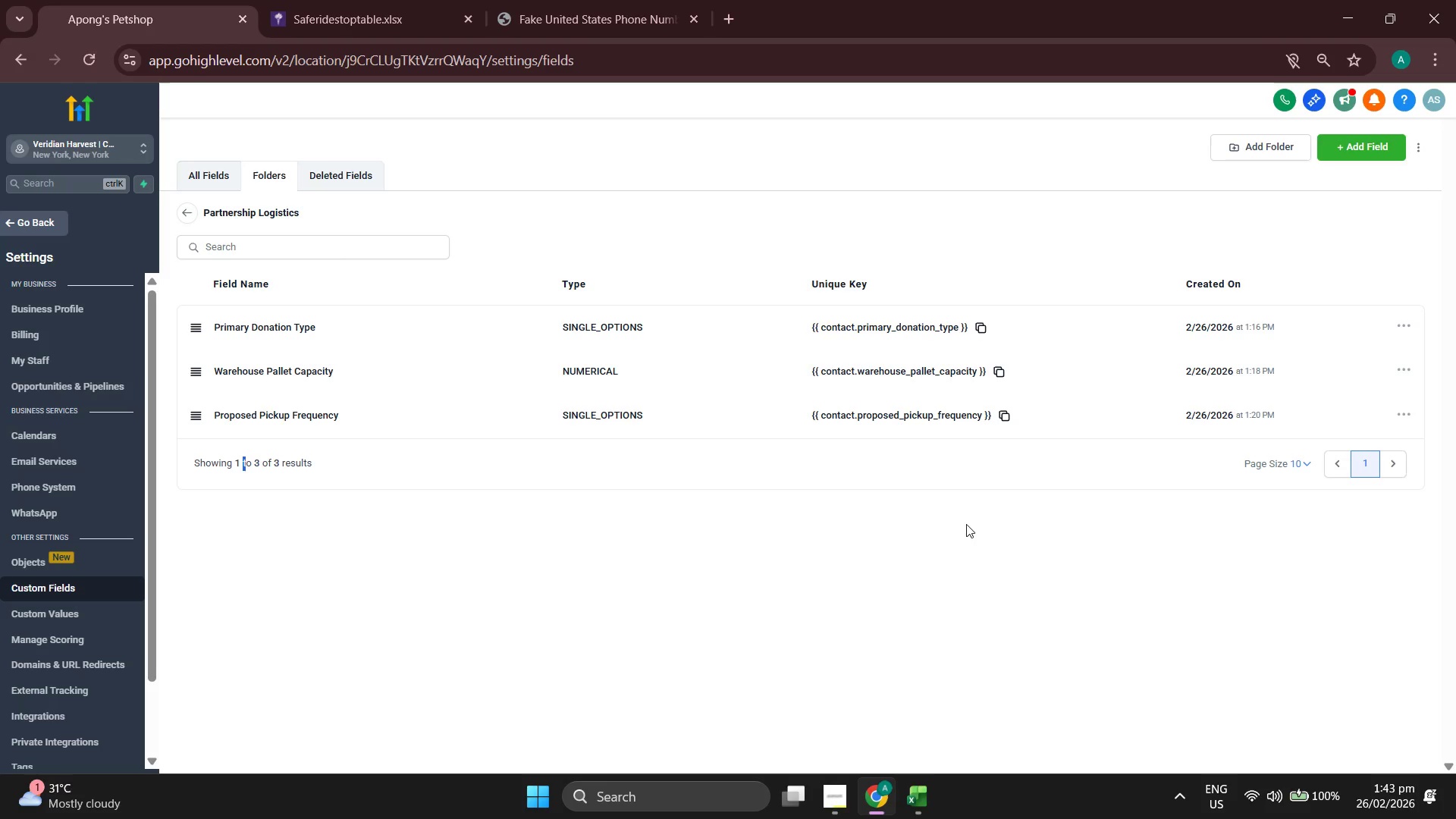 
wait(5.09)
 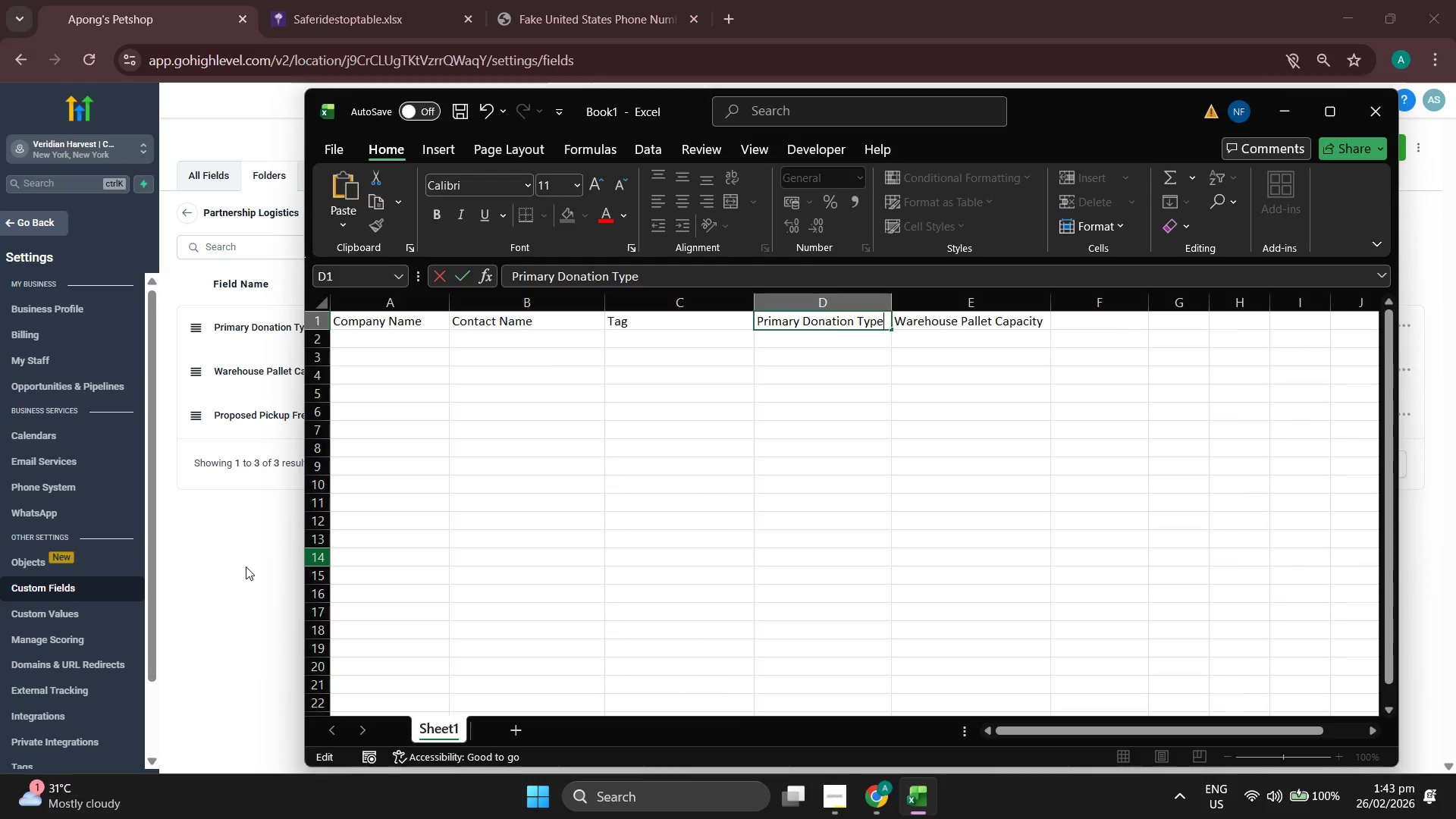 
left_click([832, 797])